 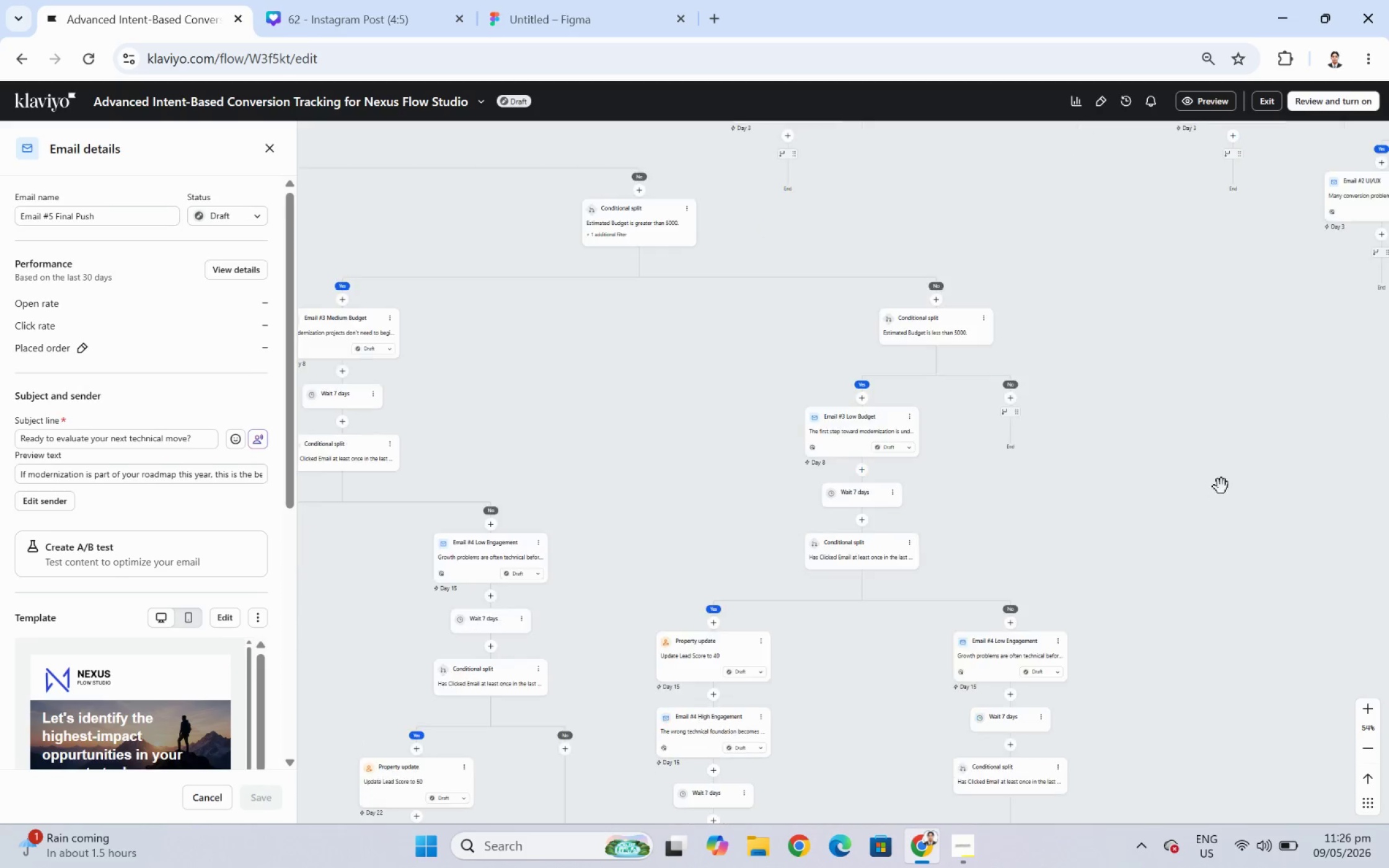 
left_click_drag(start_coordinate=[1245, 444], to_coordinate=[903, 642])
 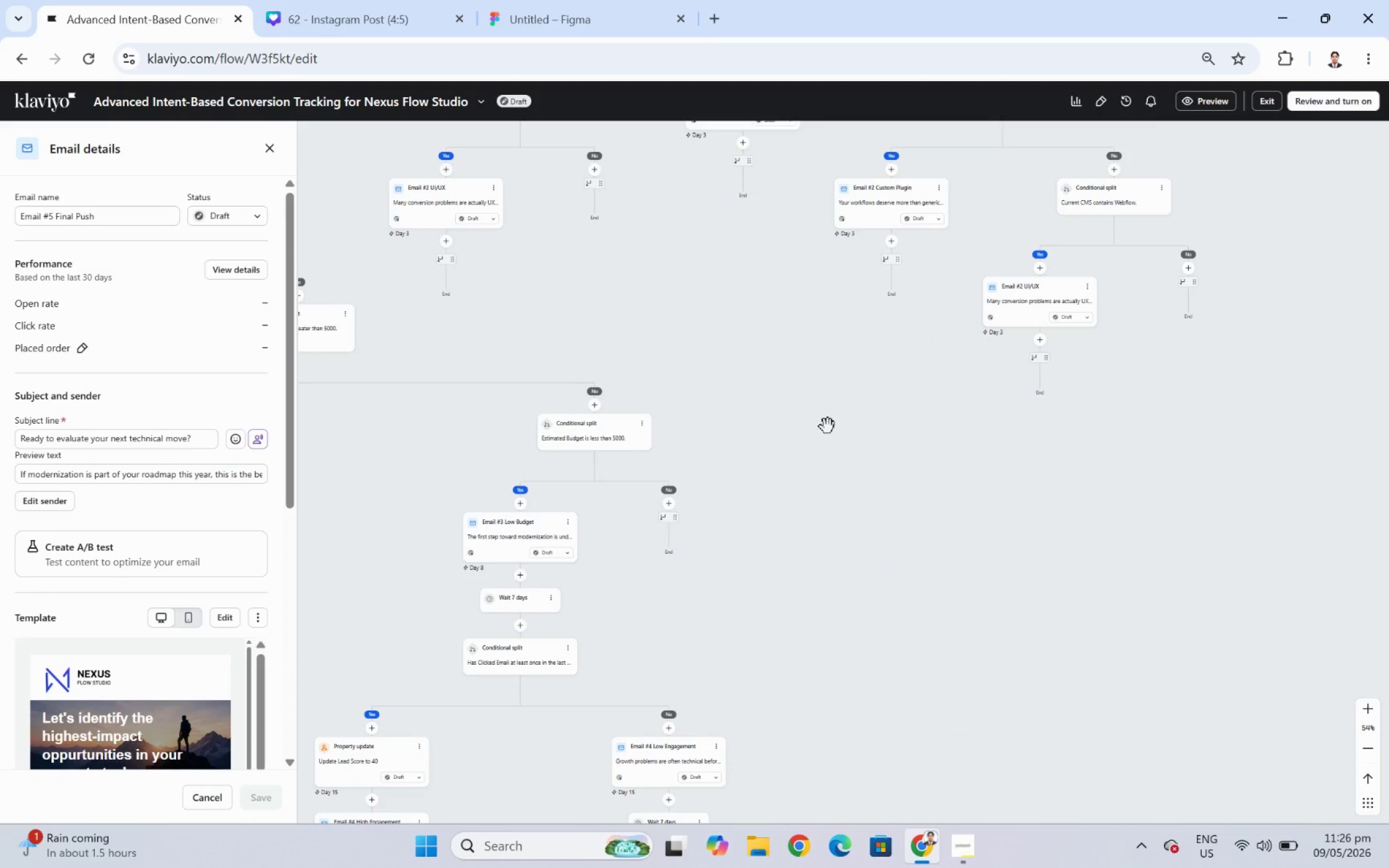 
left_click_drag(start_coordinate=[826, 422], to_coordinate=[988, 626])
 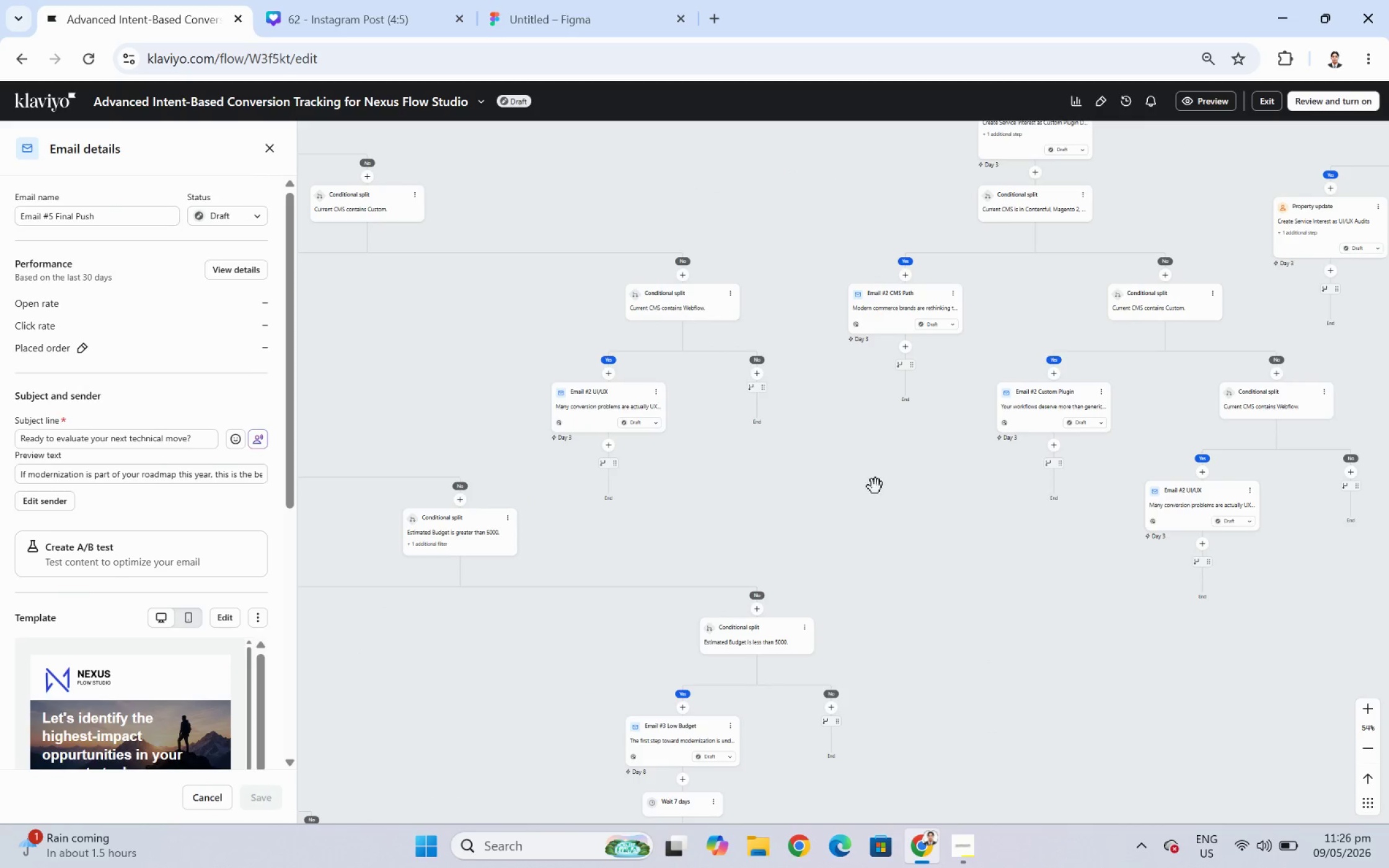 
left_click_drag(start_coordinate=[873, 482], to_coordinate=[1193, 482])
 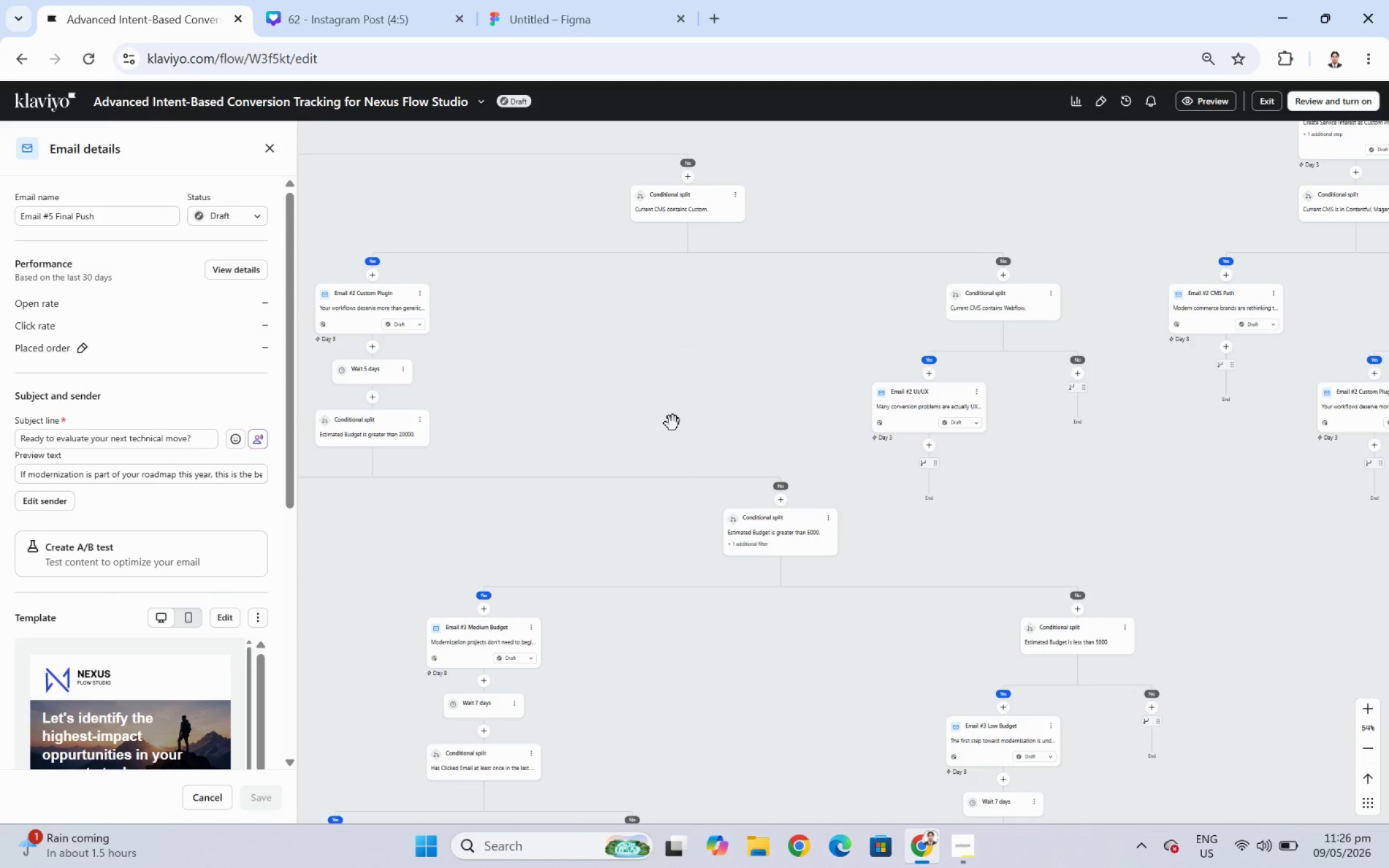 
left_click_drag(start_coordinate=[661, 407], to_coordinate=[986, 302])
 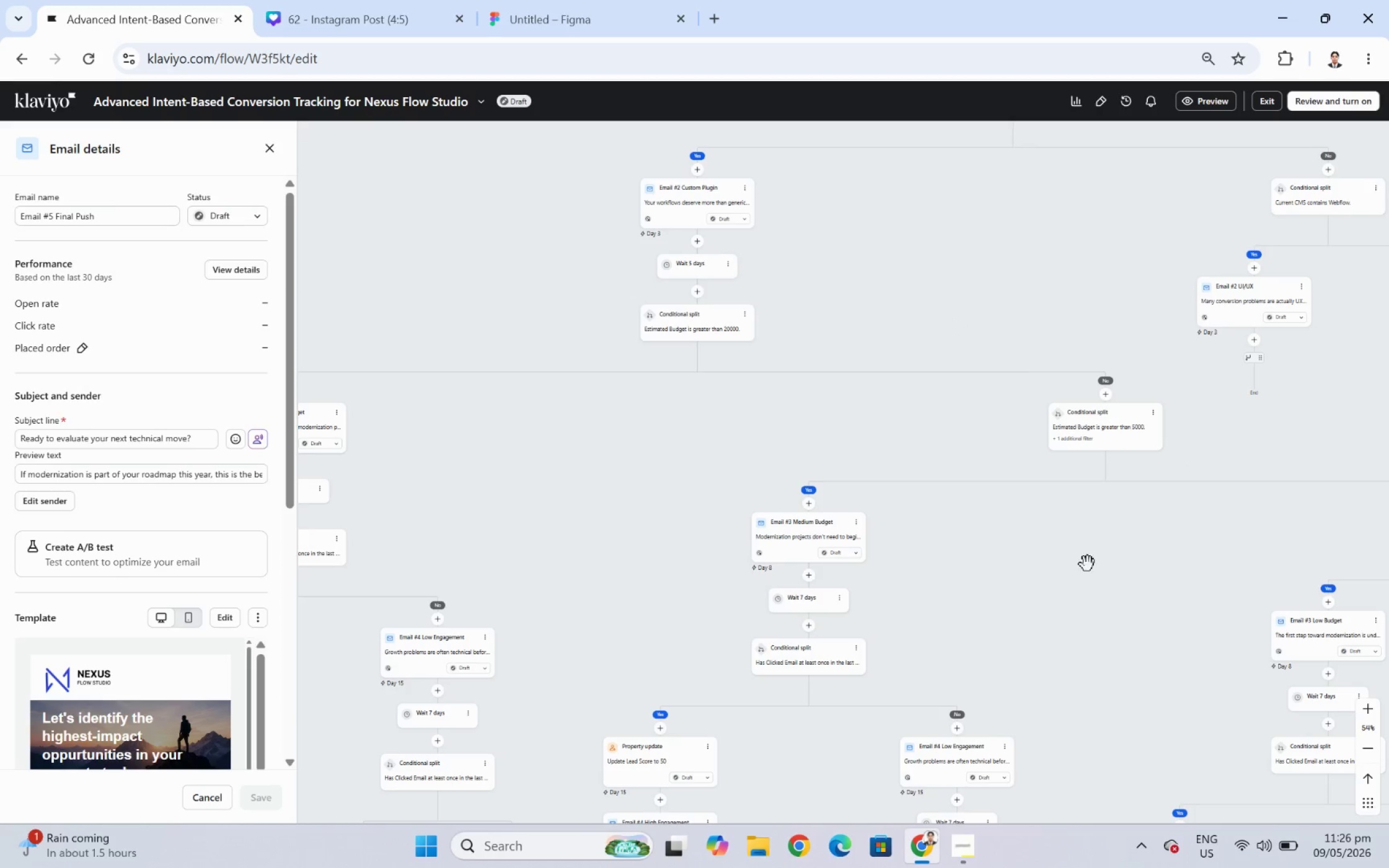 
left_click_drag(start_coordinate=[1098, 576], to_coordinate=[875, 406])
 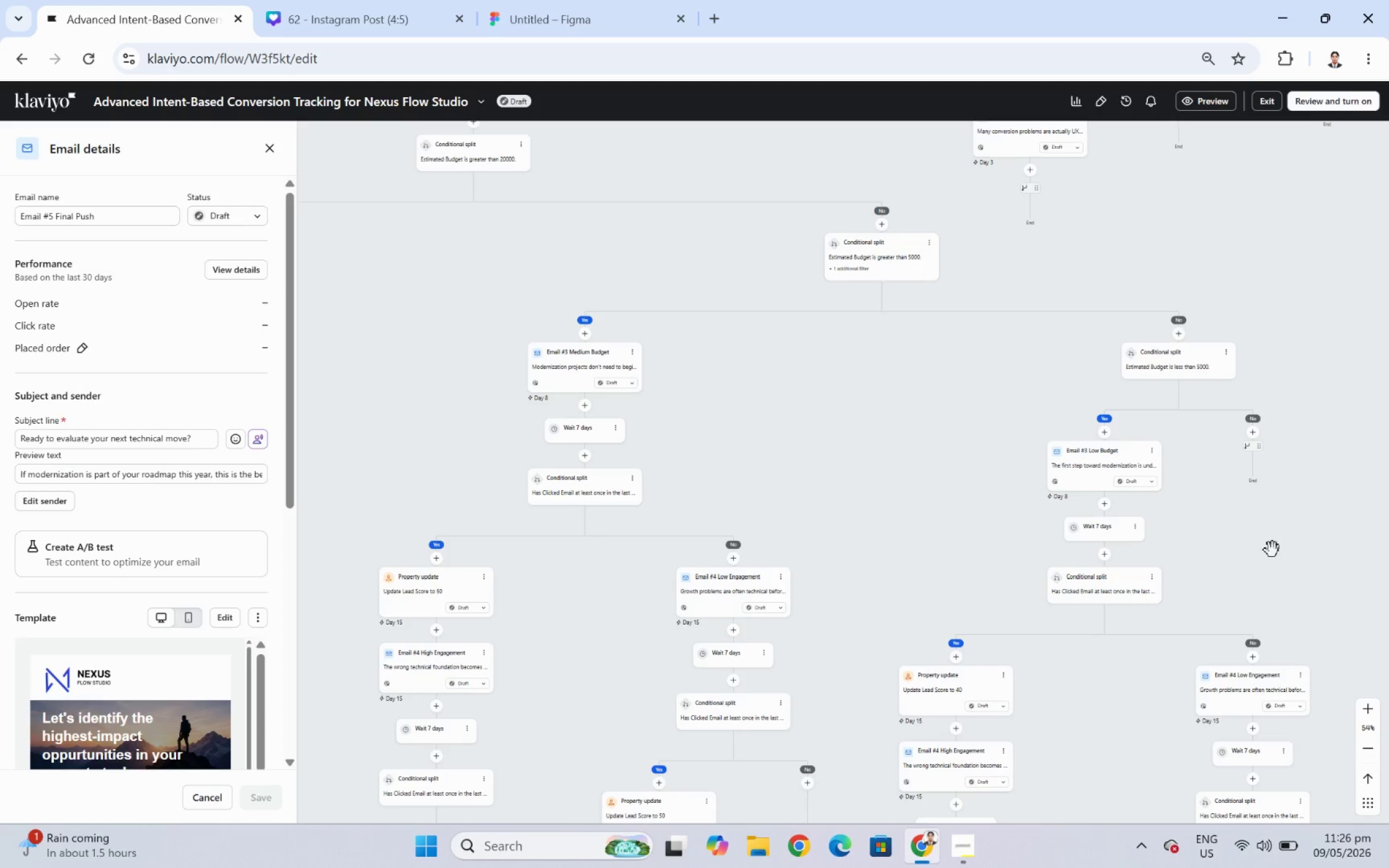 
left_click_drag(start_coordinate=[1287, 552], to_coordinate=[932, 615])
 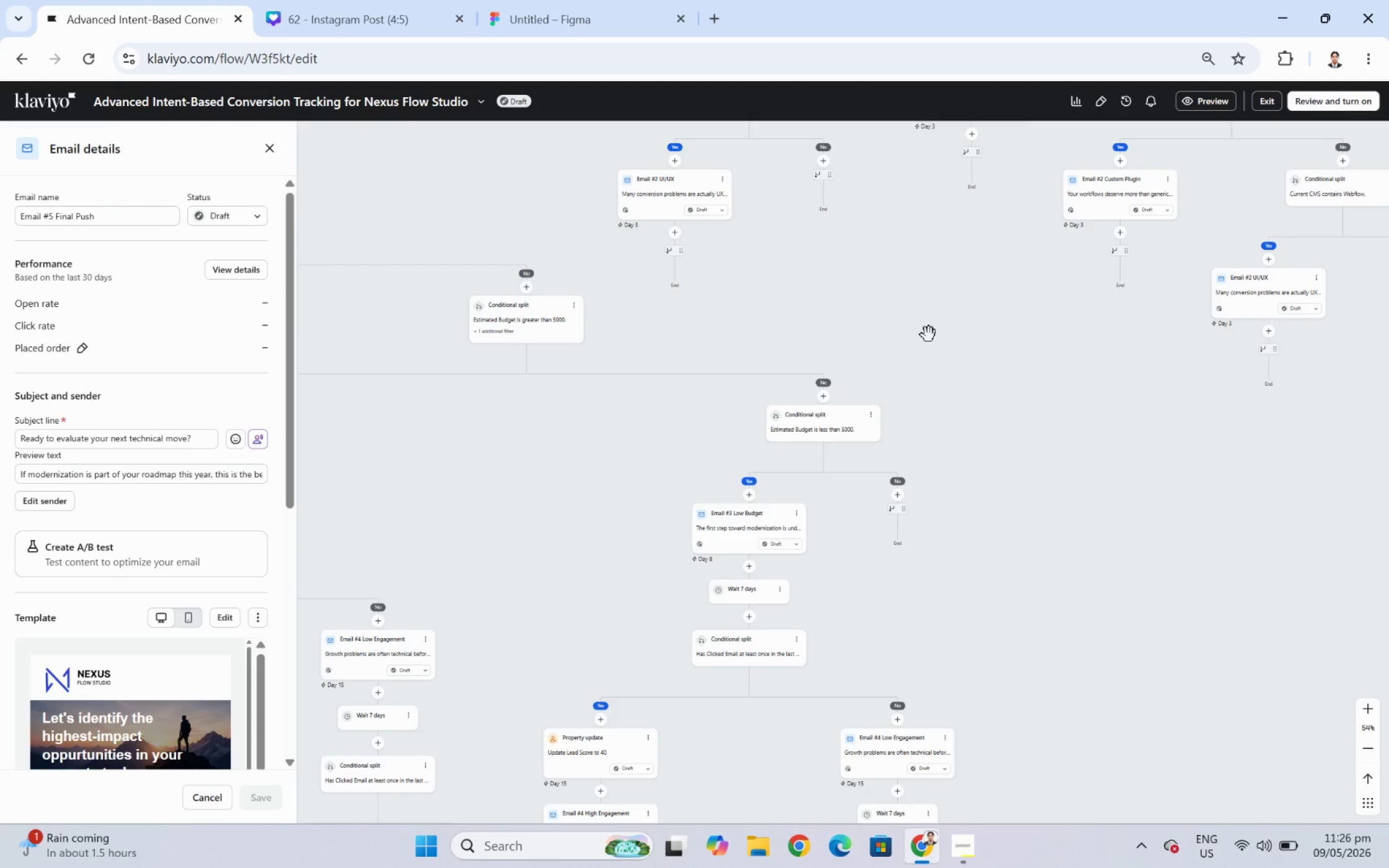 
left_click_drag(start_coordinate=[927, 332], to_coordinate=[1015, 486])
 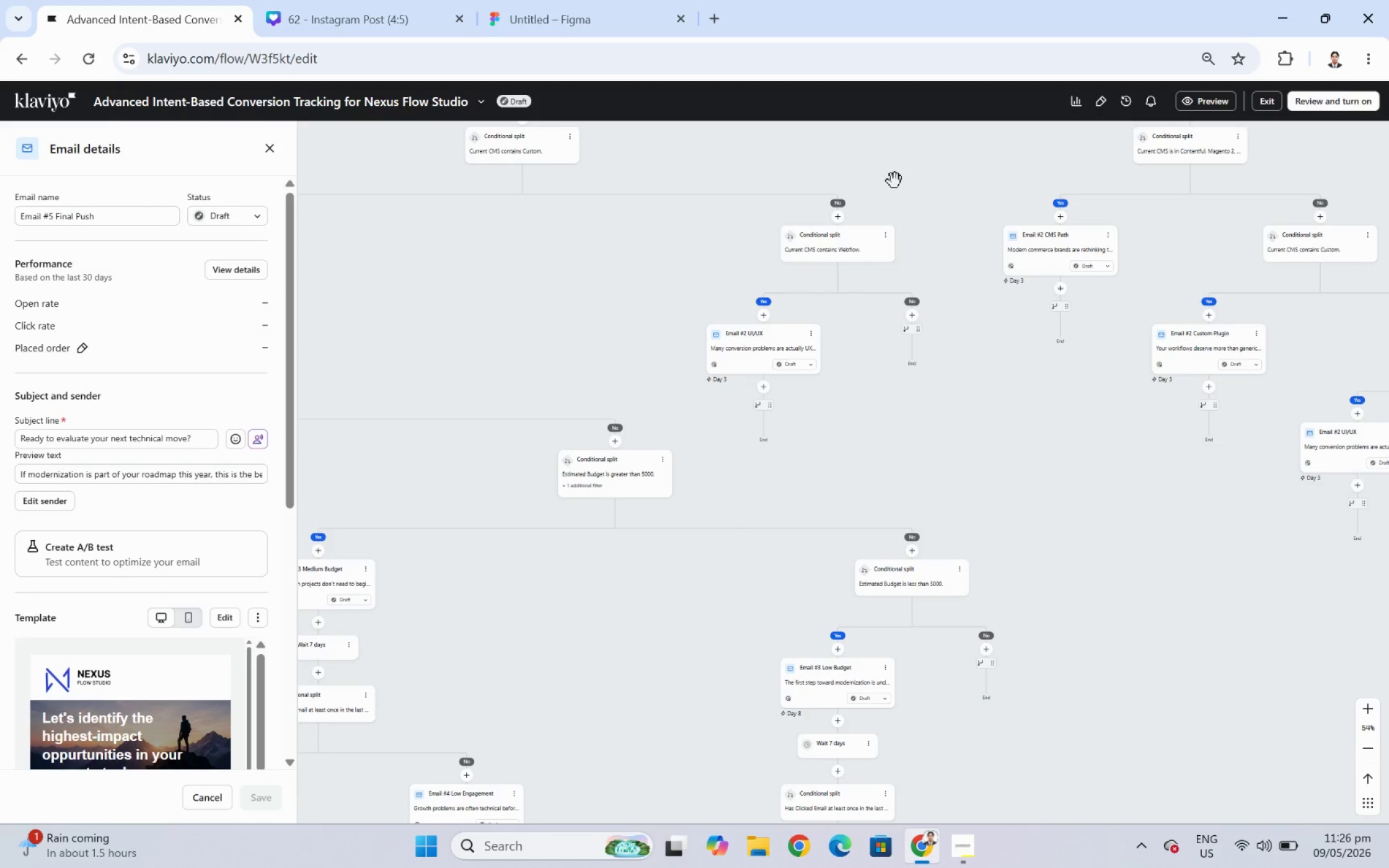 
left_click_drag(start_coordinate=[938, 176], to_coordinate=[1233, 492])
 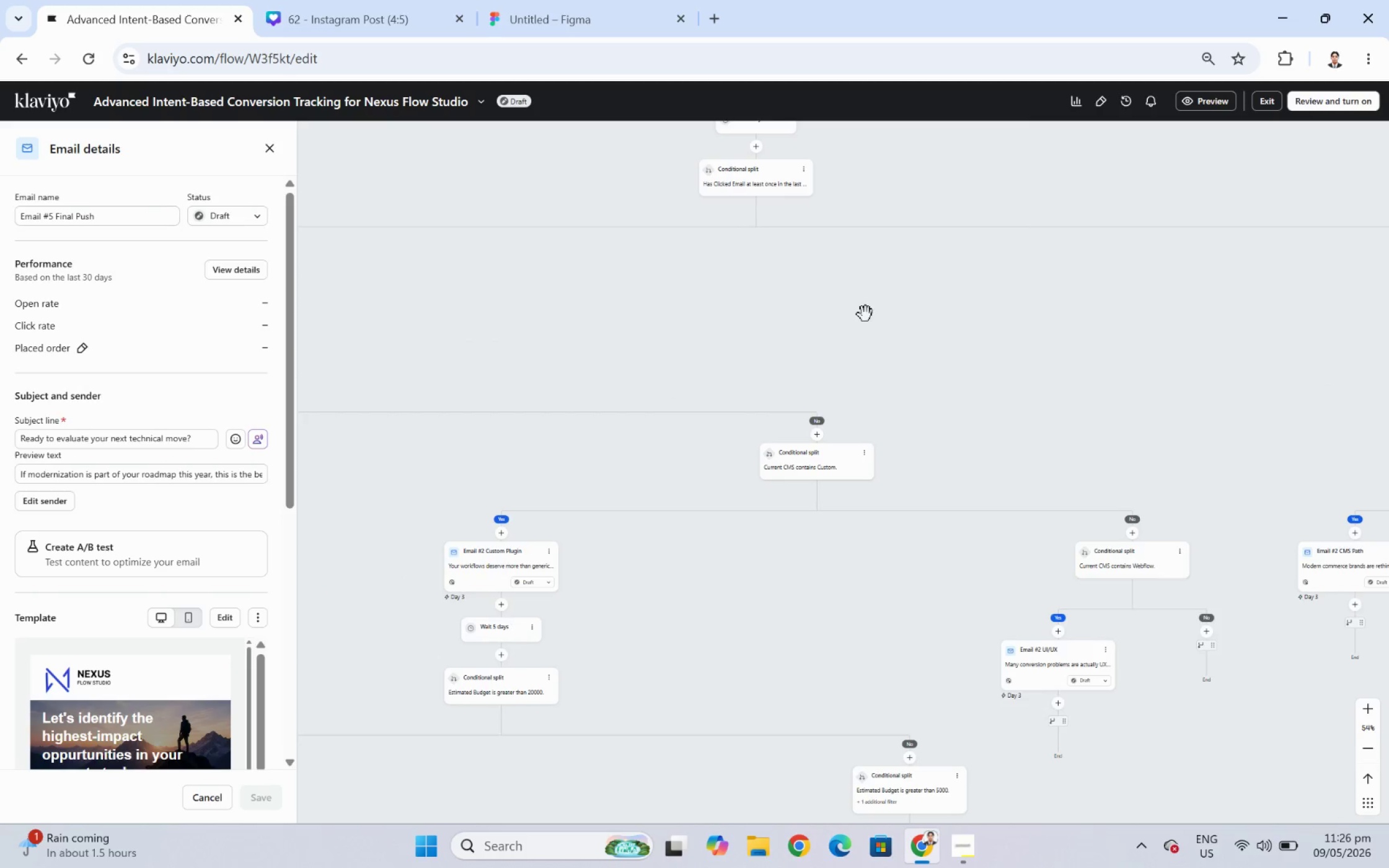 
left_click_drag(start_coordinate=[859, 314], to_coordinate=[960, 300])
 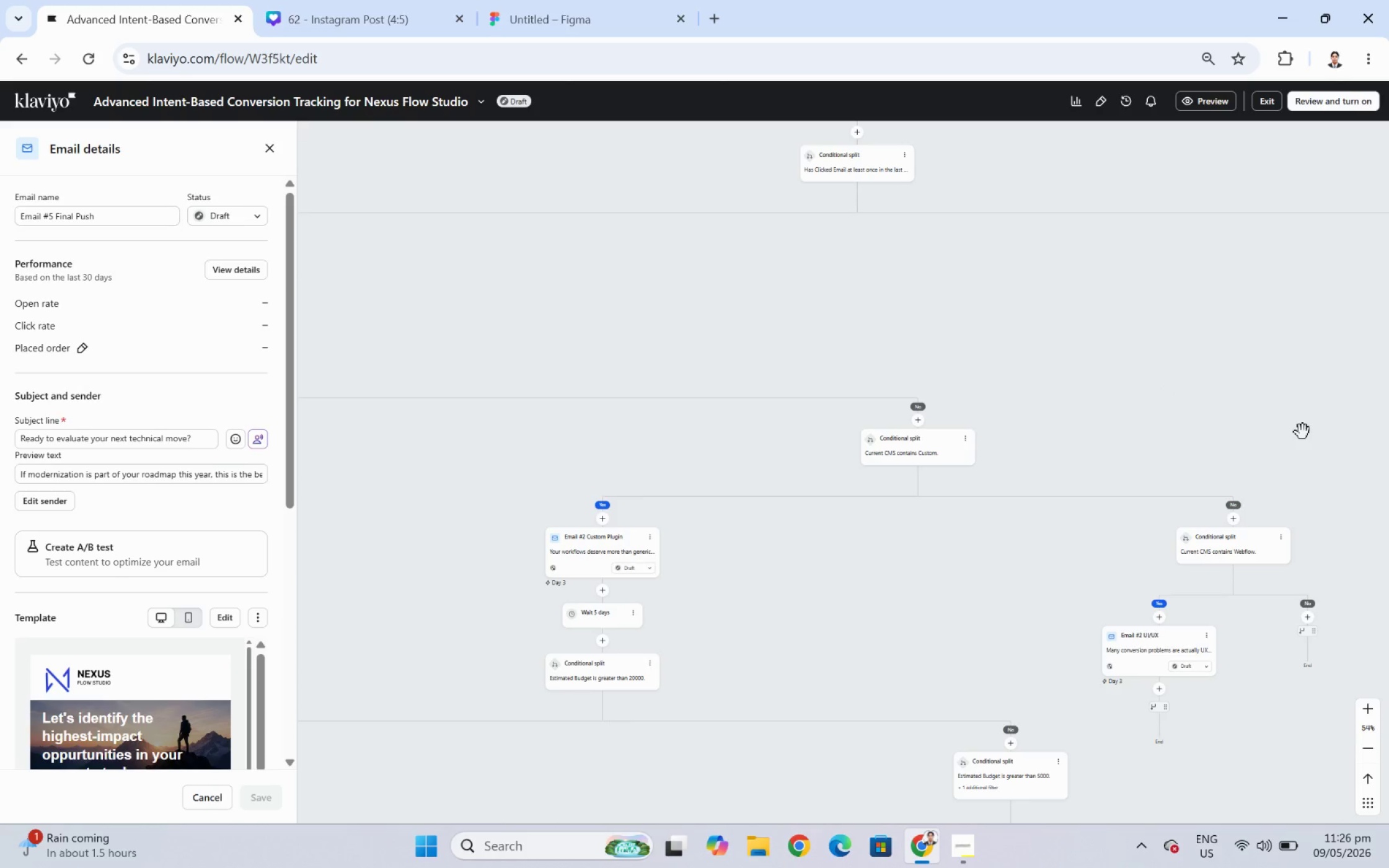 
left_click_drag(start_coordinate=[1305, 432], to_coordinate=[1105, 336])
 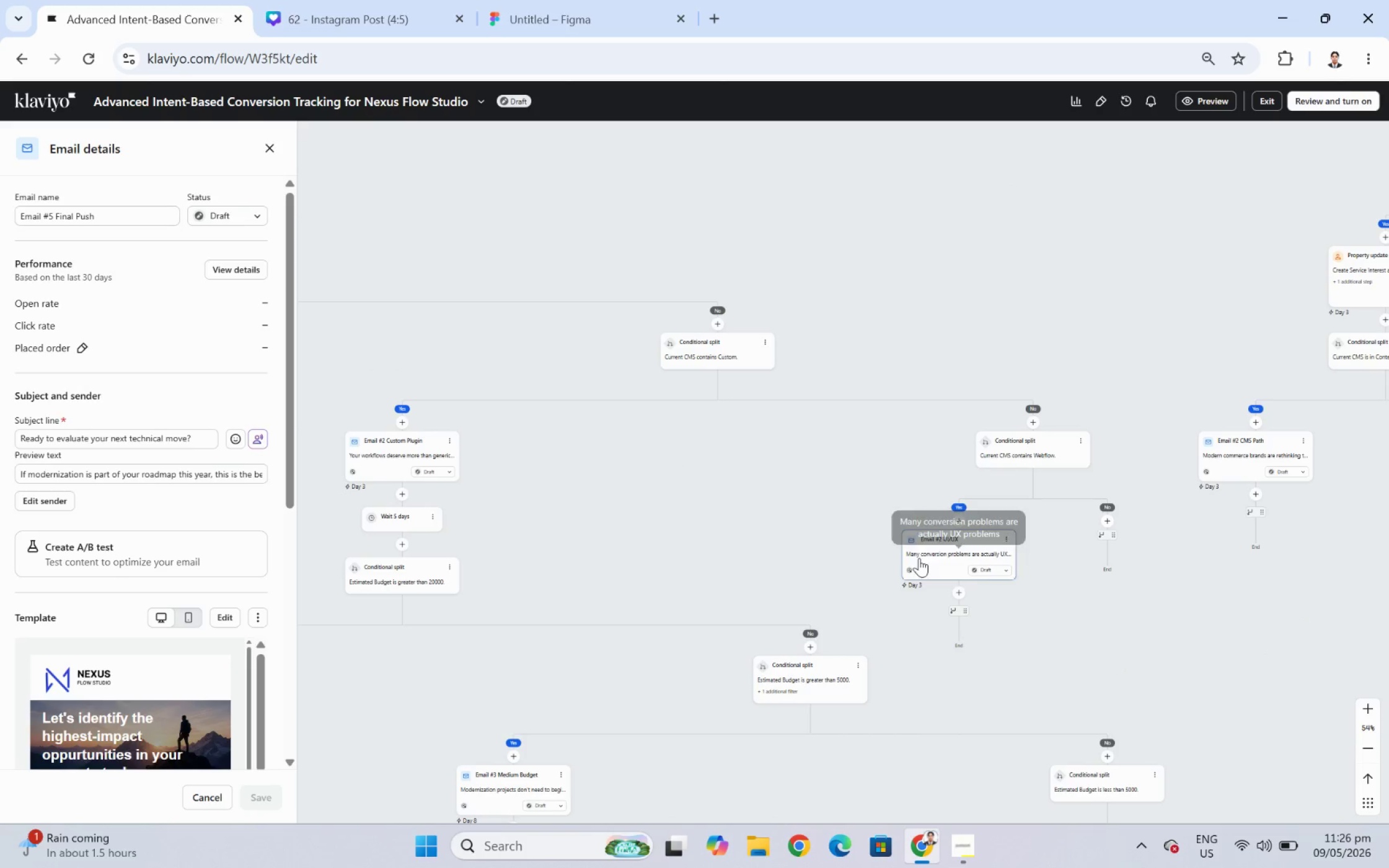 
left_click_drag(start_coordinate=[1207, 661], to_coordinate=[1119, 475])
 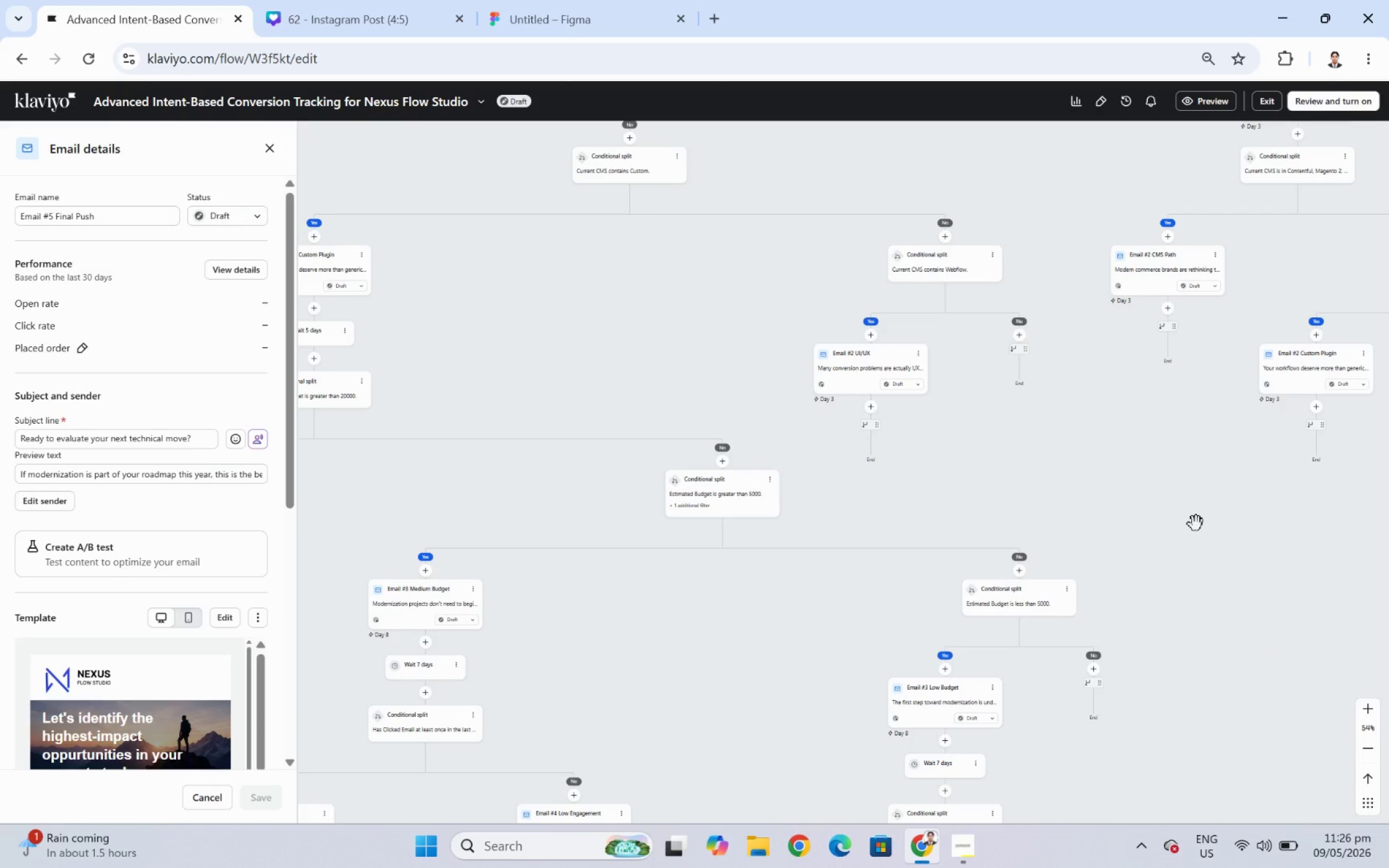 
left_click_drag(start_coordinate=[1196, 524], to_coordinate=[1142, 511])